 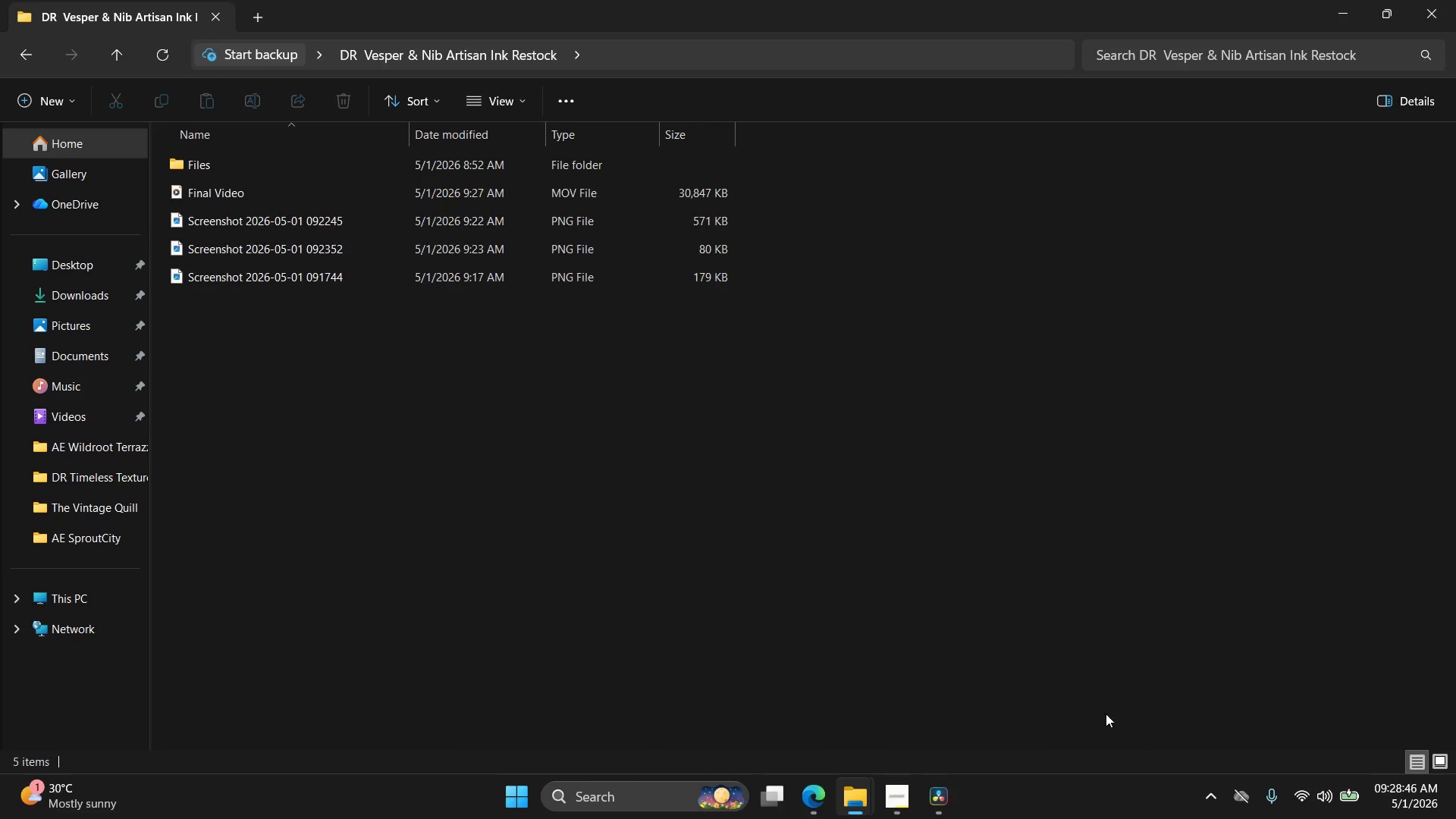 
left_click([324, 225])
 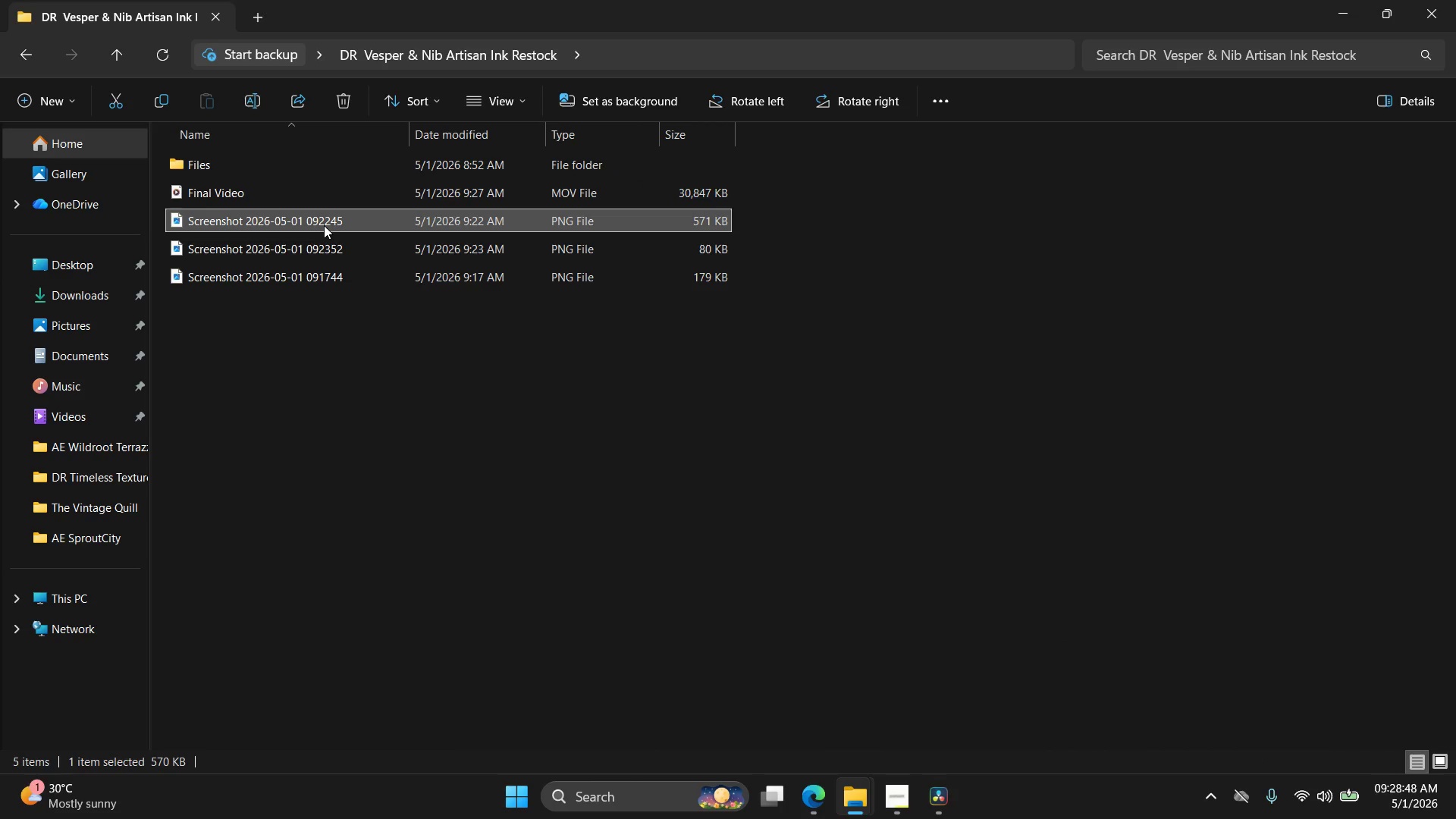 
right_click([324, 225])
 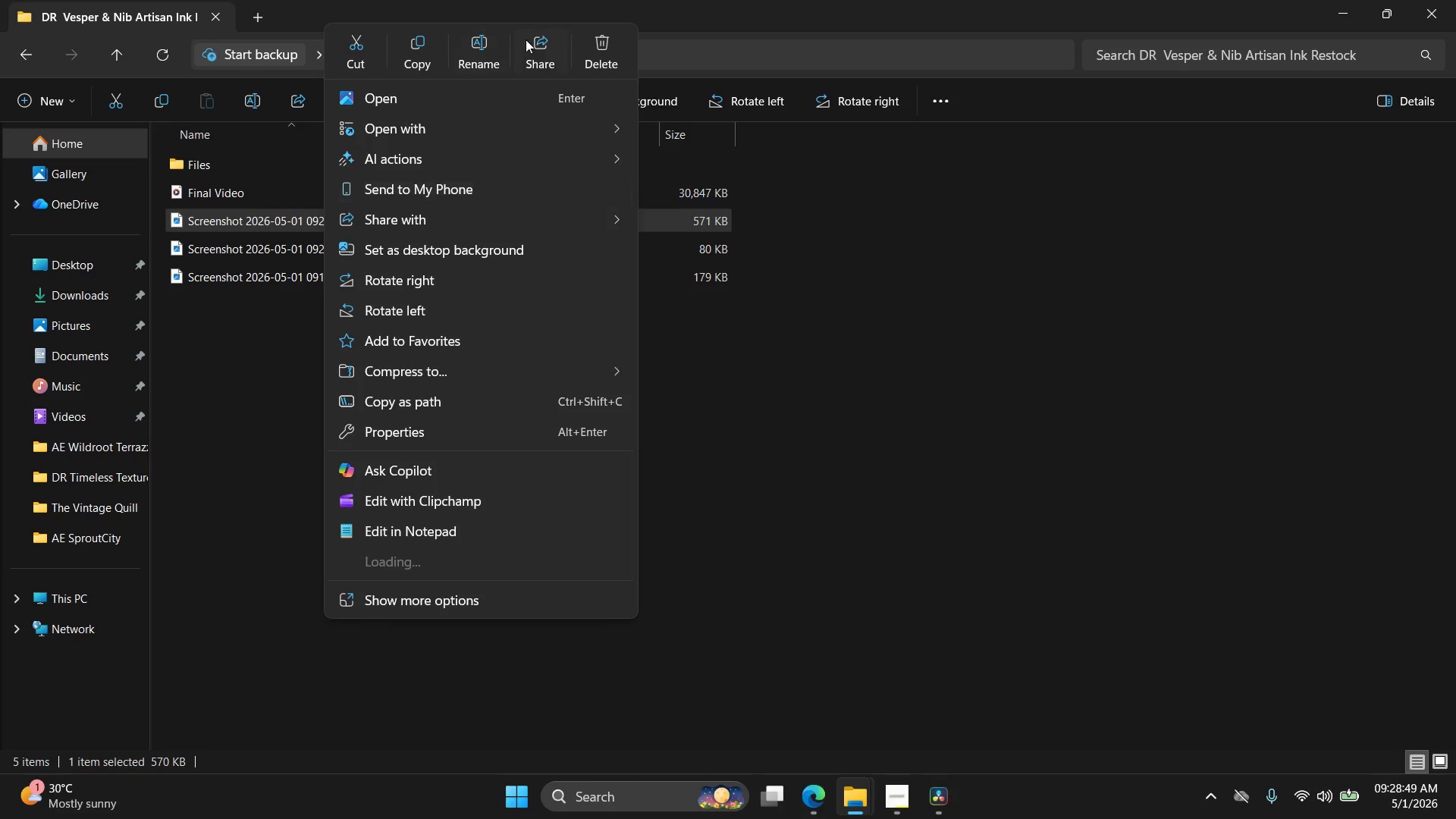 
left_click([487, 40])
 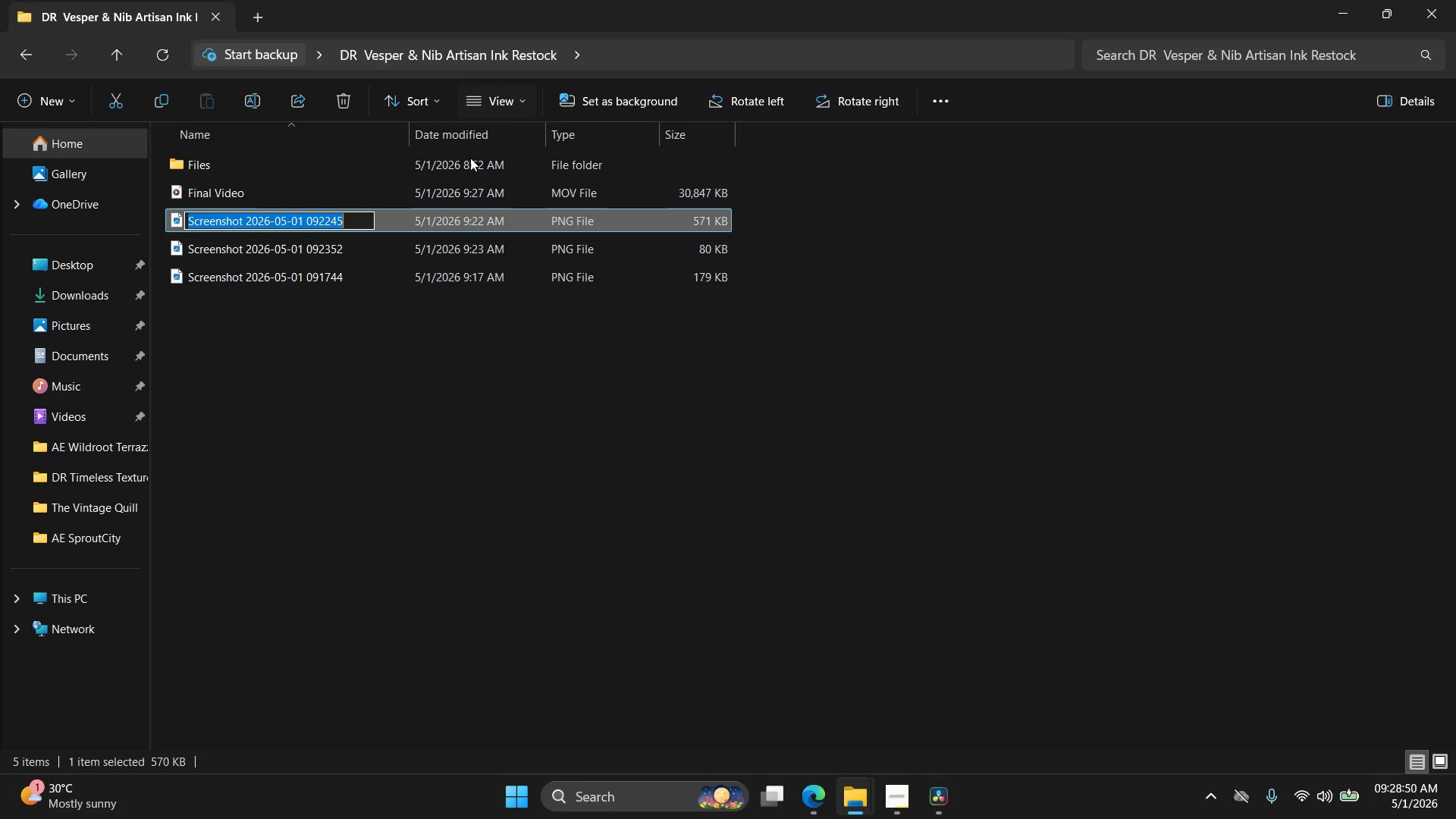 
key(Control+V)
 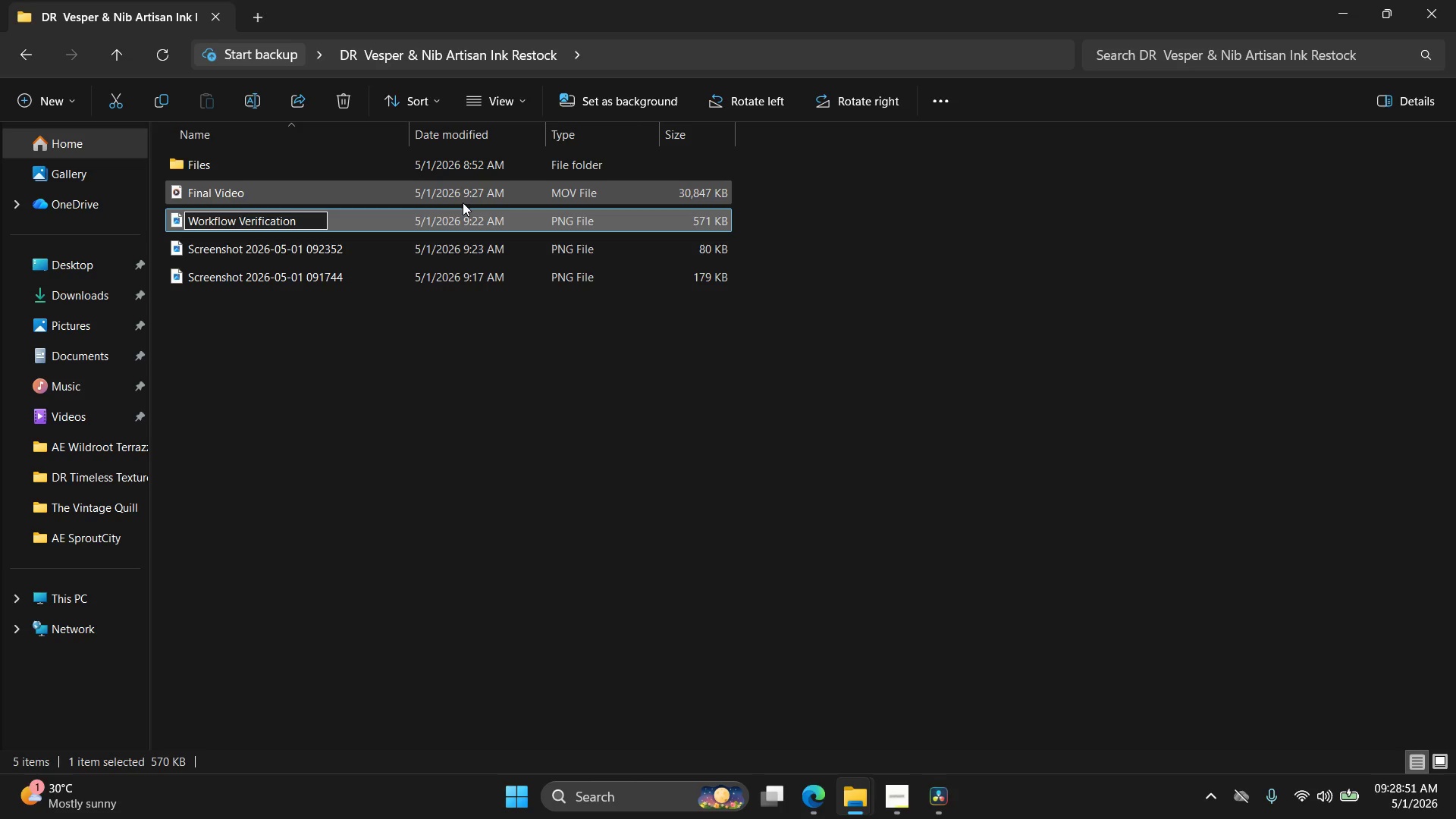 
type(-01)
 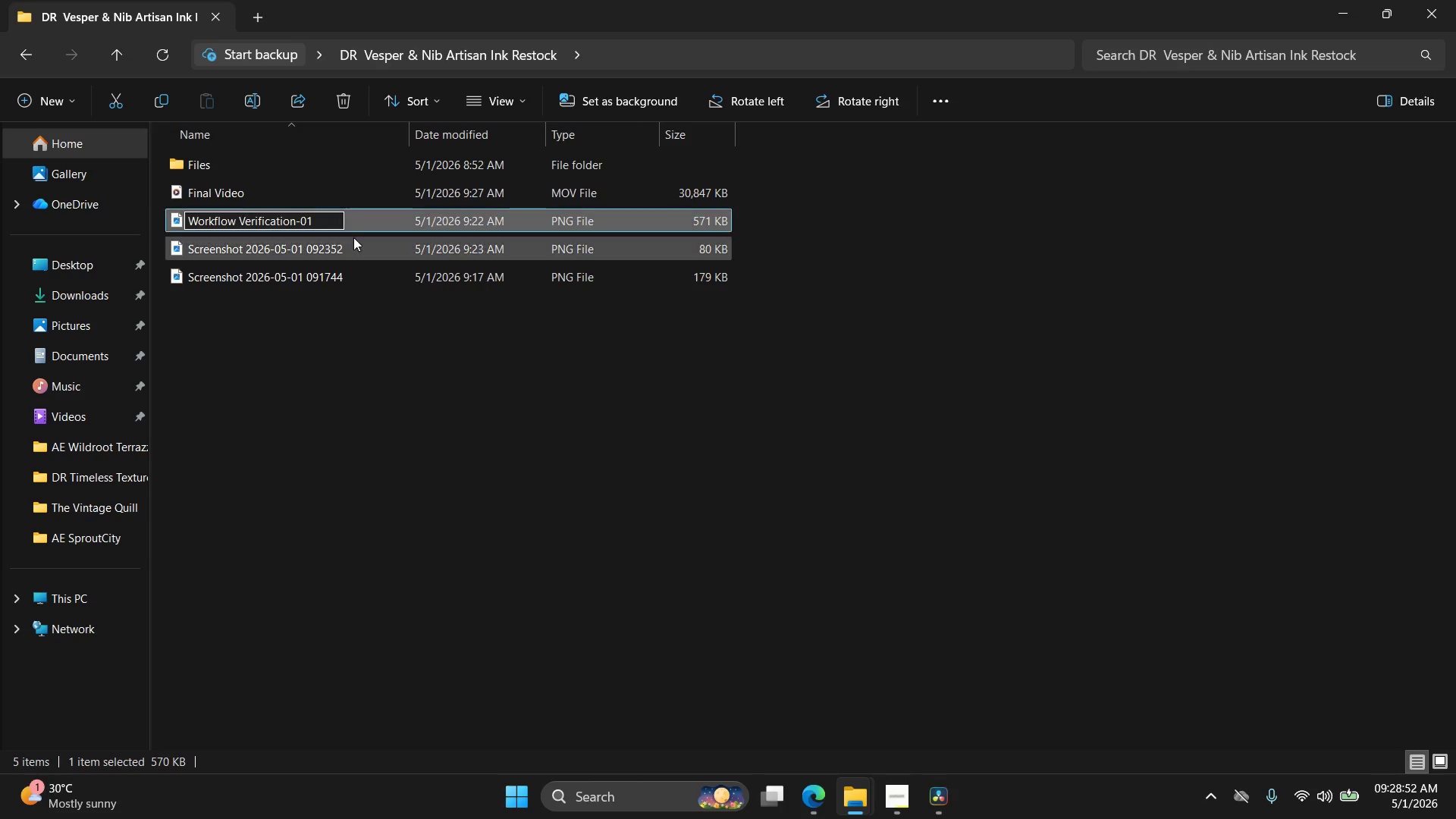 
left_click([350, 250])
 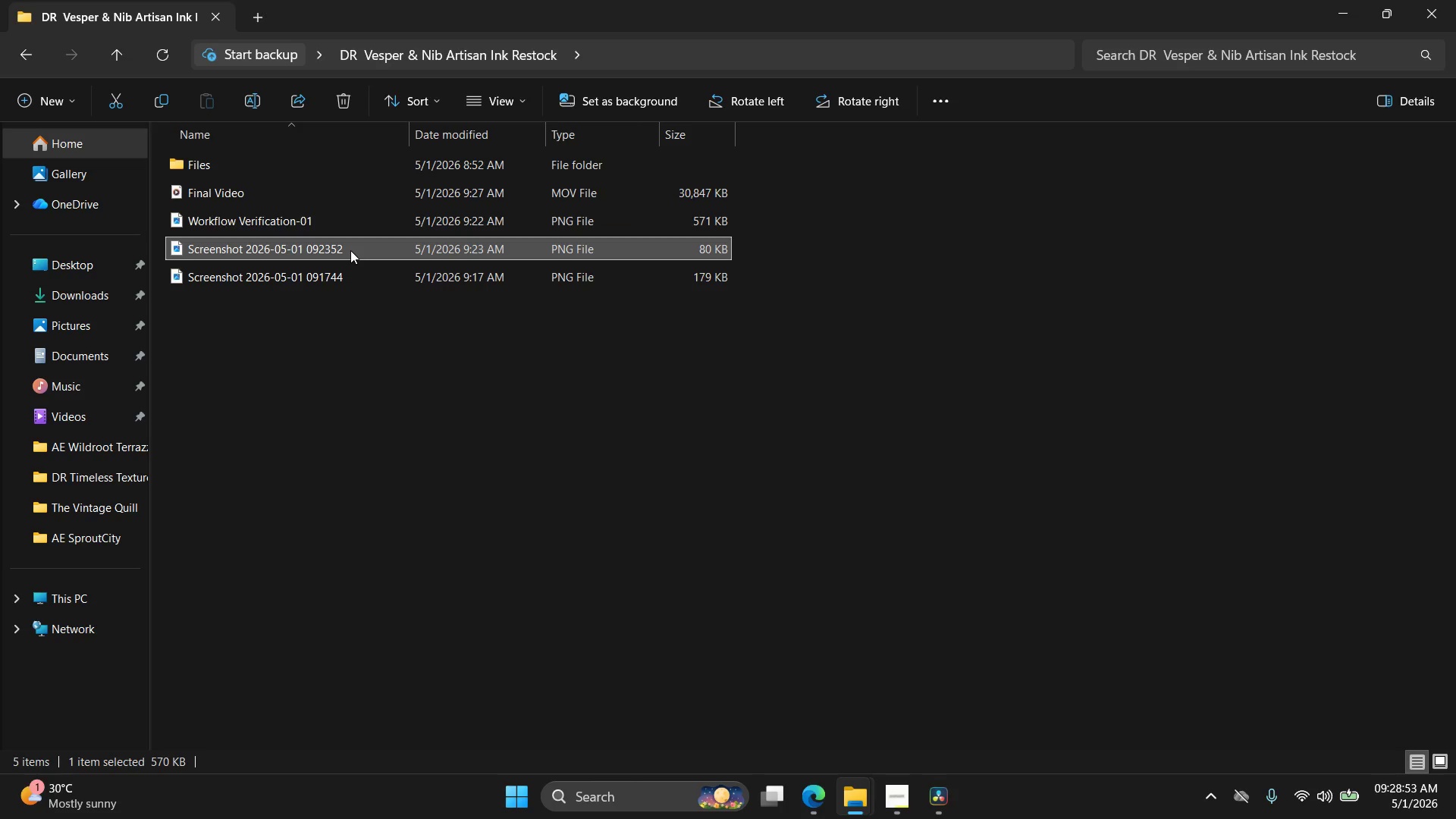 
right_click([350, 250])
 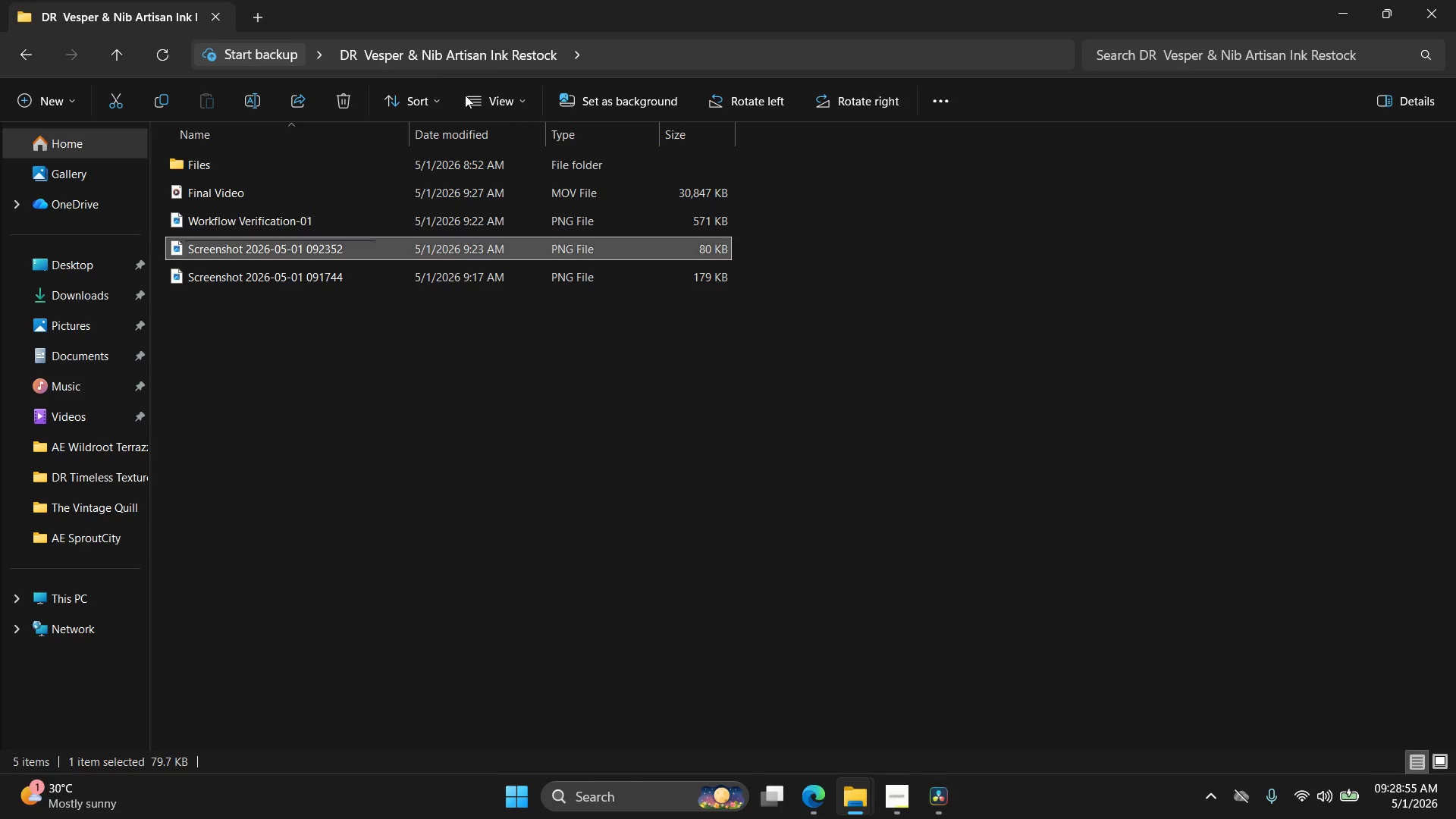 
key(Control+ControlLeft)
 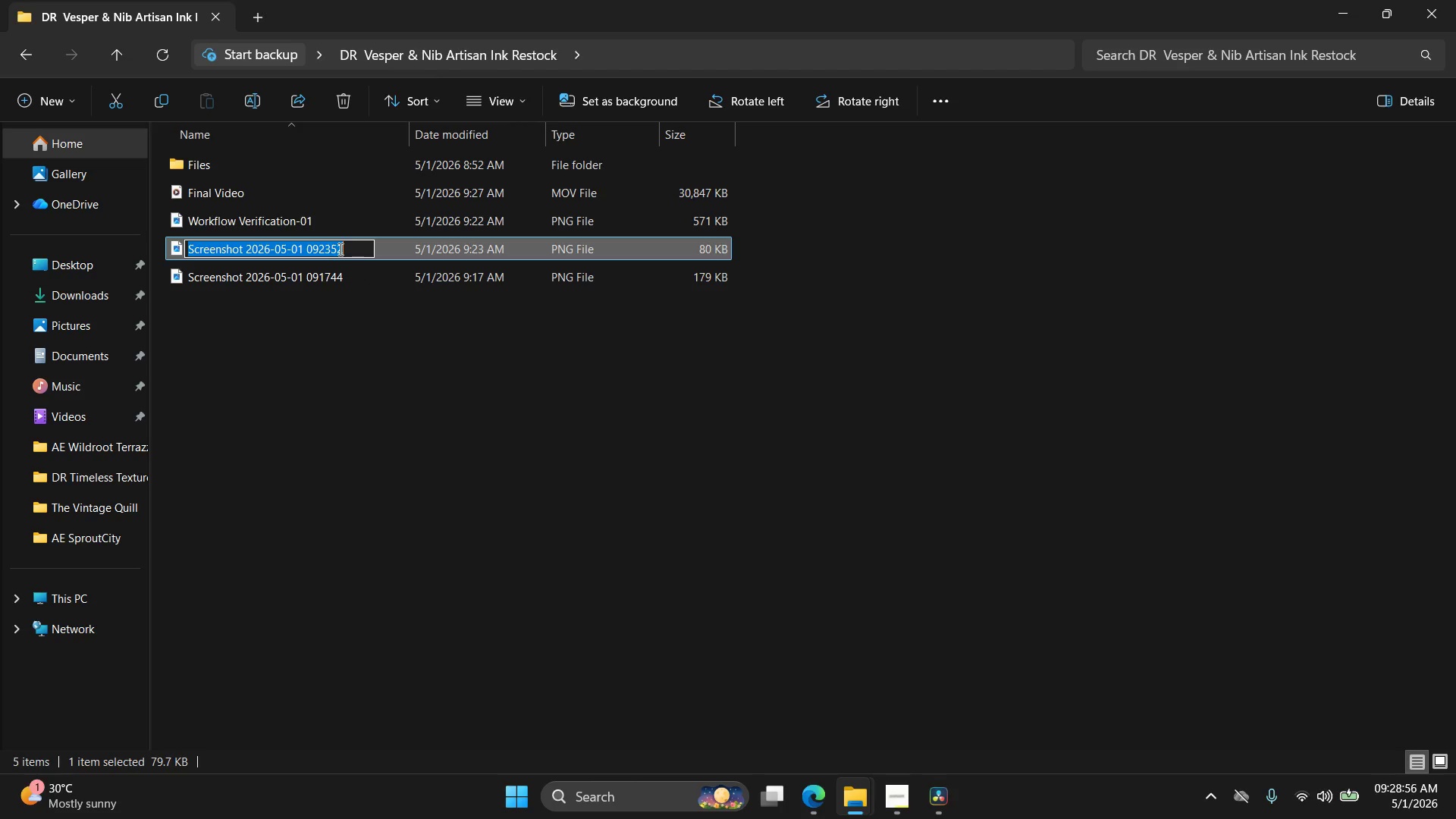 
key(Control+V)
 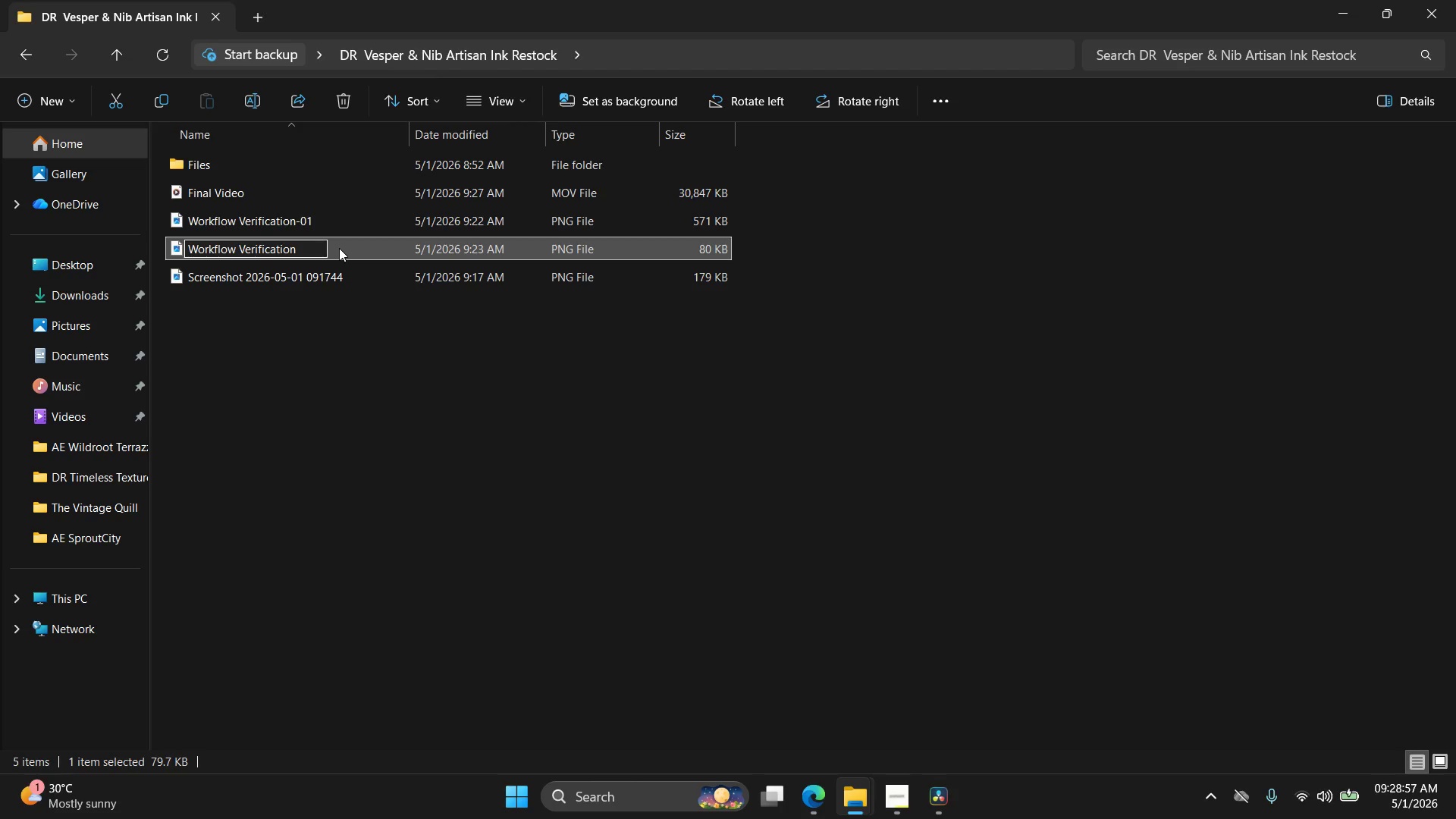 
type(-02)
 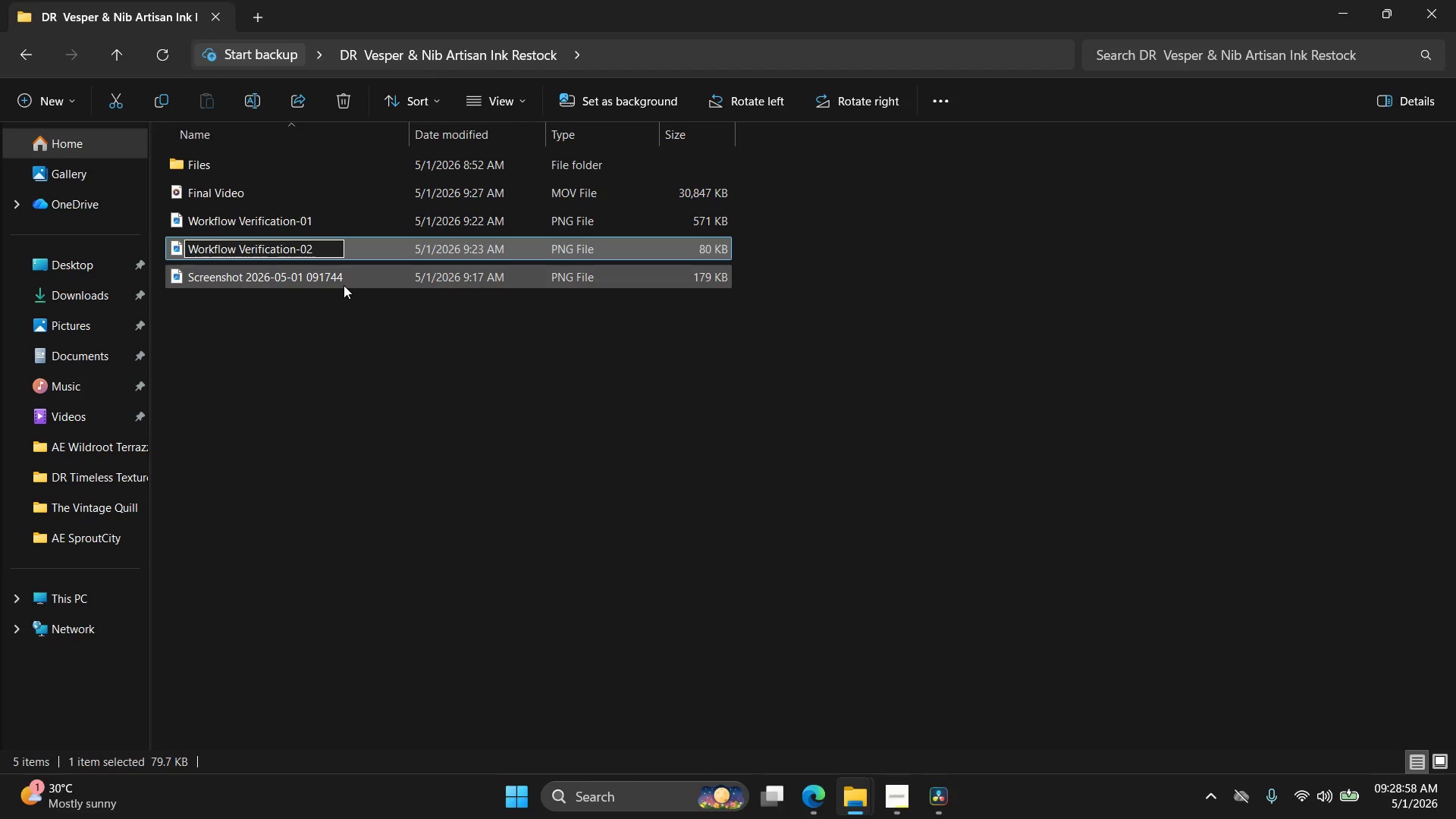 
left_click([344, 285])
 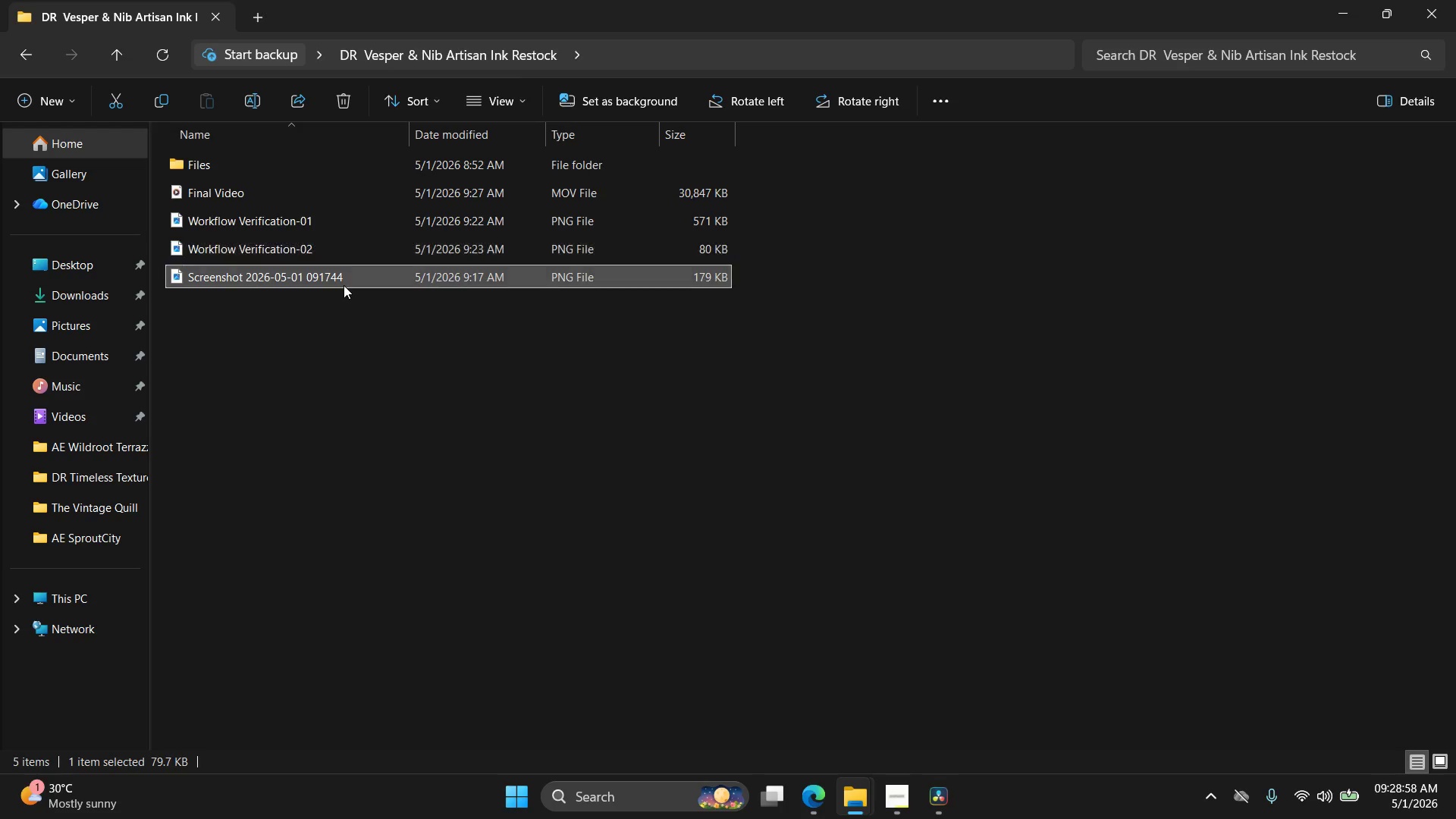 
right_click([344, 285])
 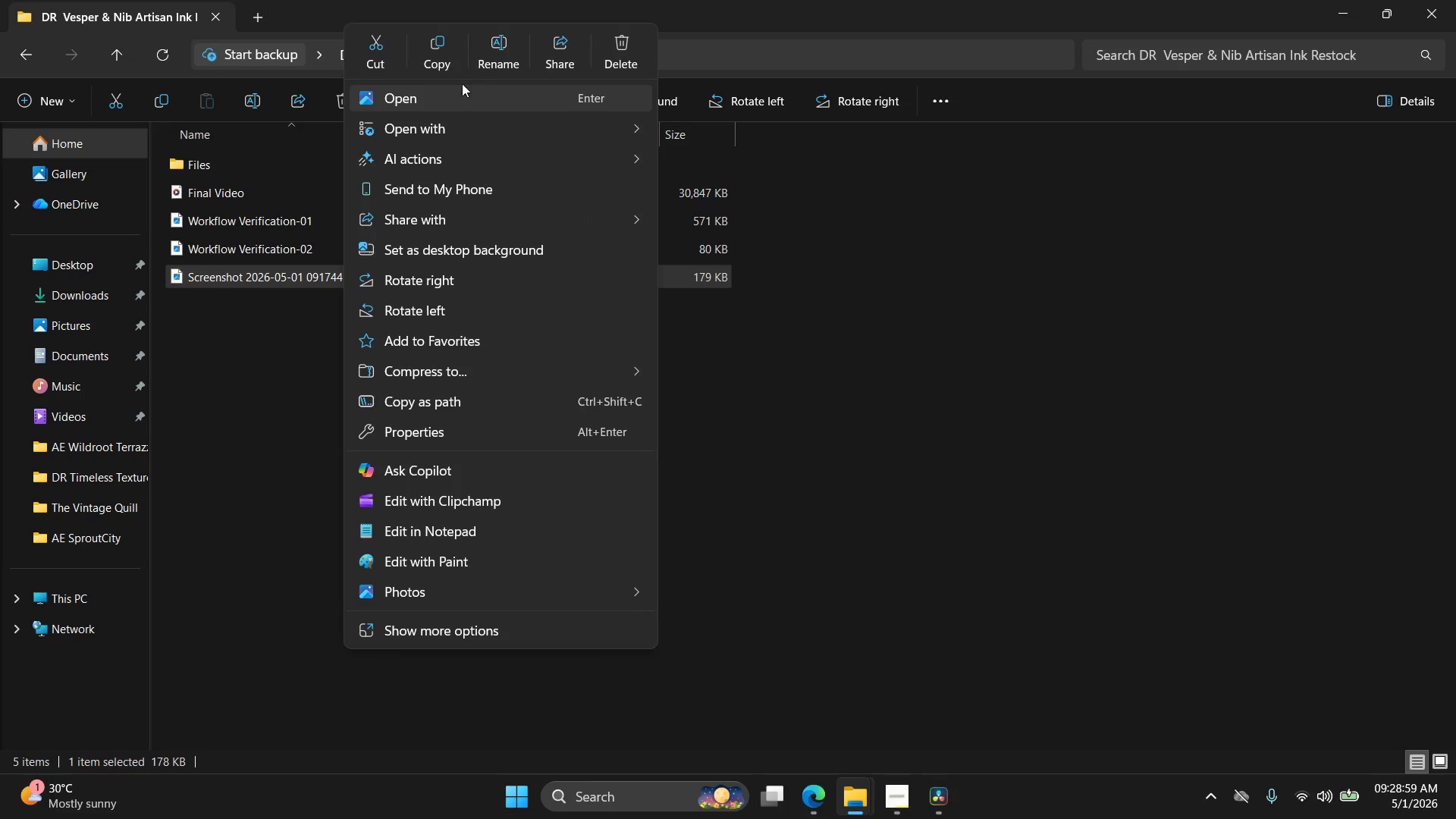 
left_click([486, 56])
 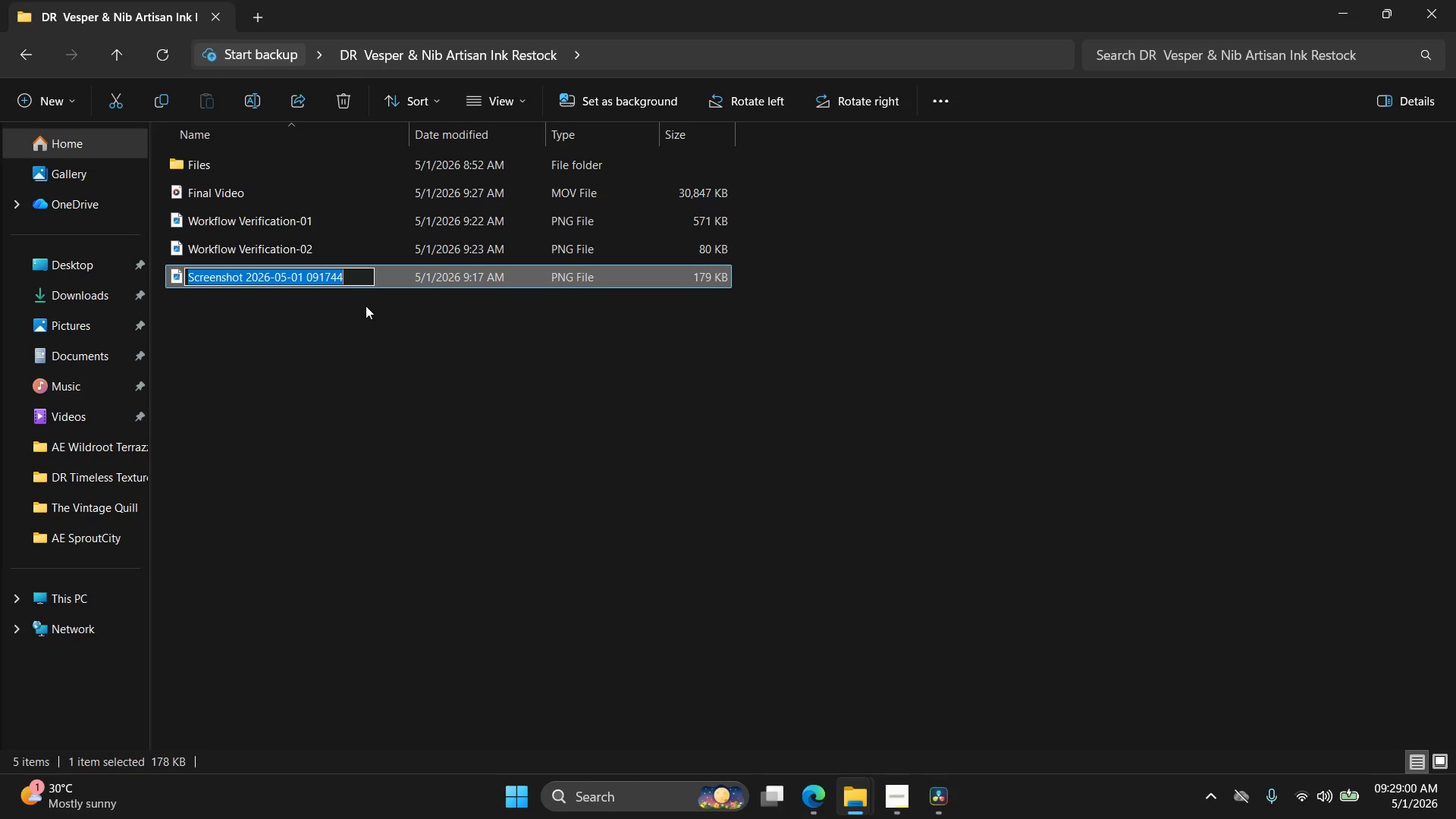 
key(Control+V)
 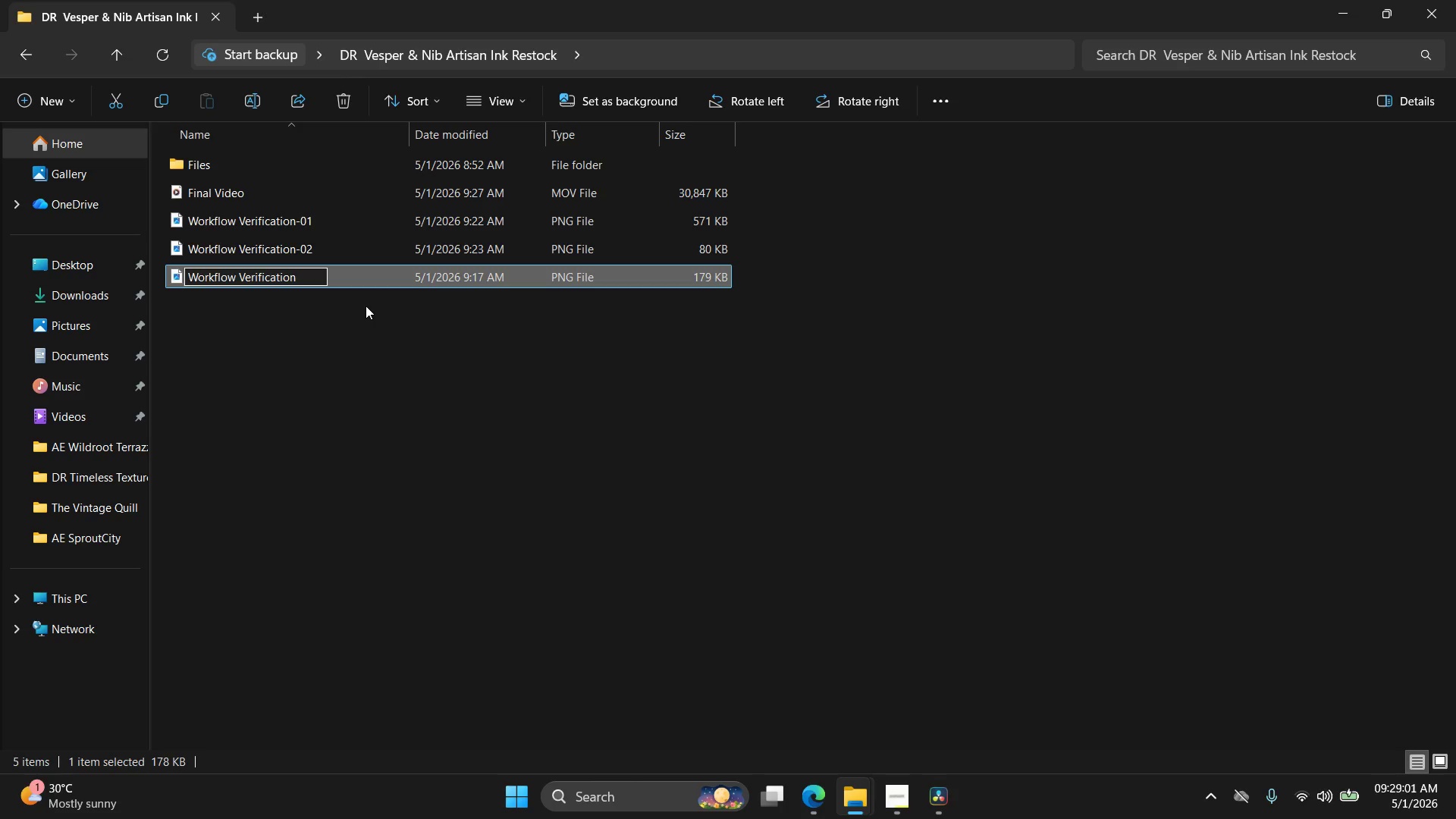 
type(-03)
 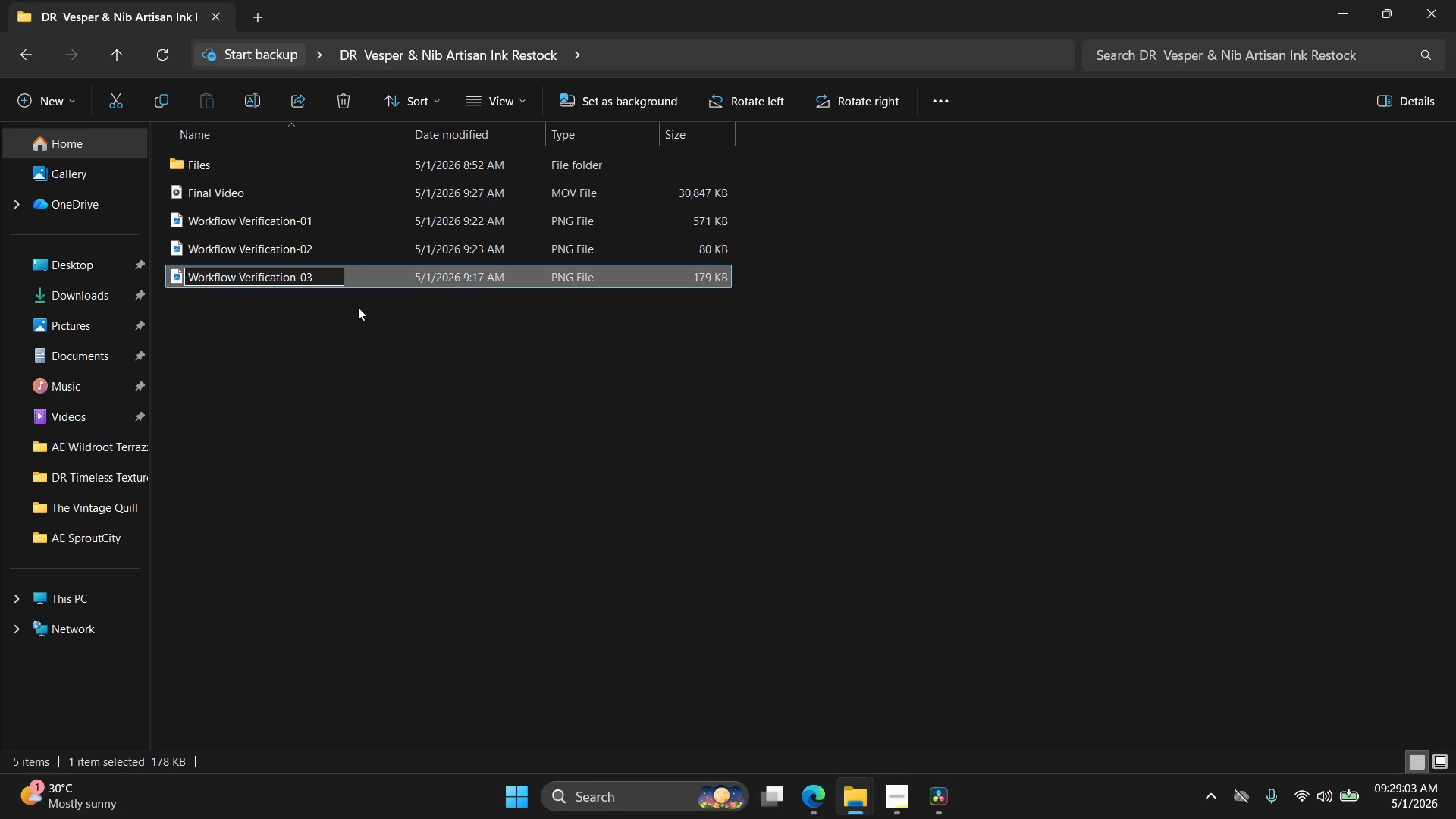 
left_click([367, 356])
 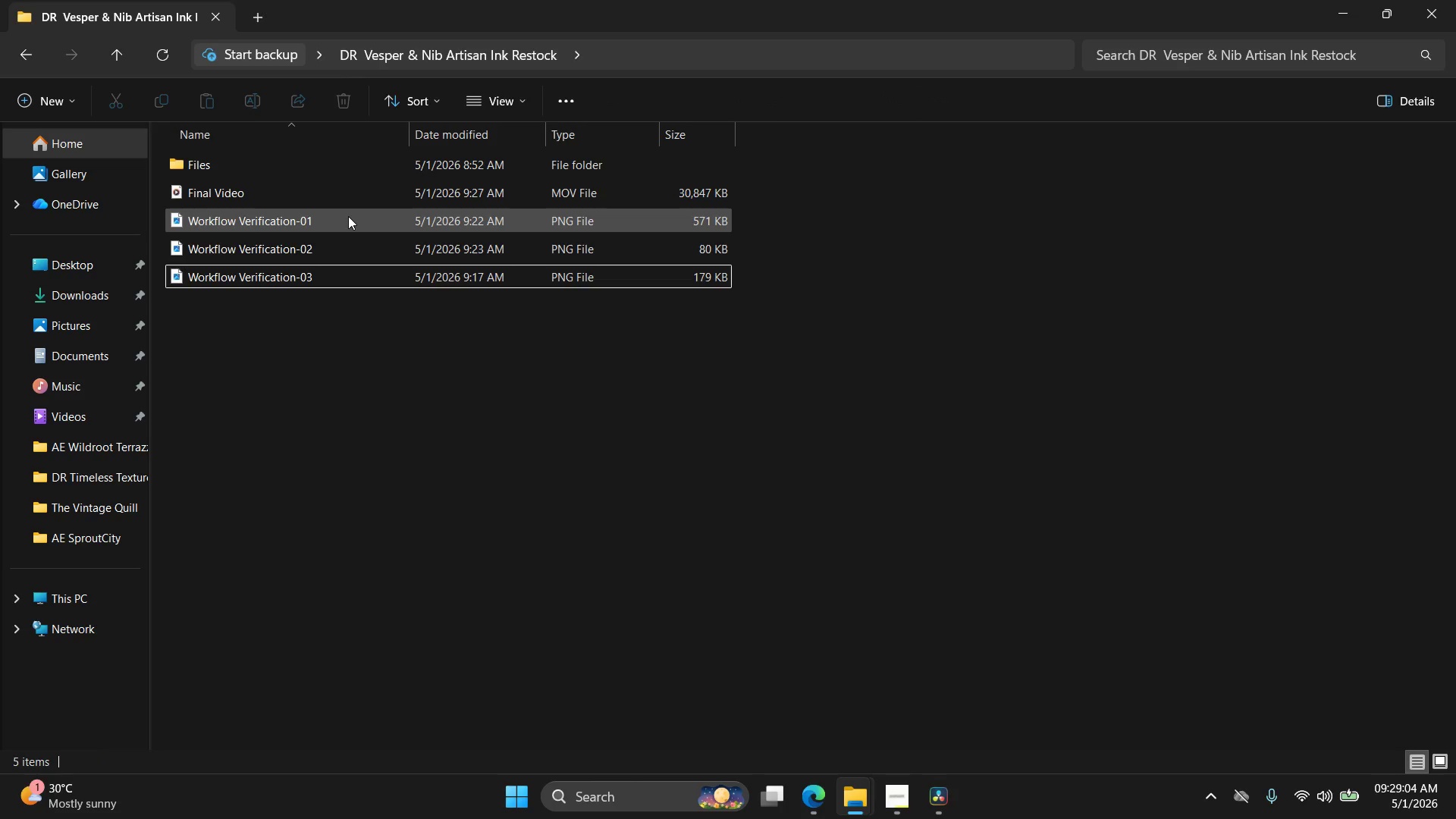 
double_click([348, 216])
 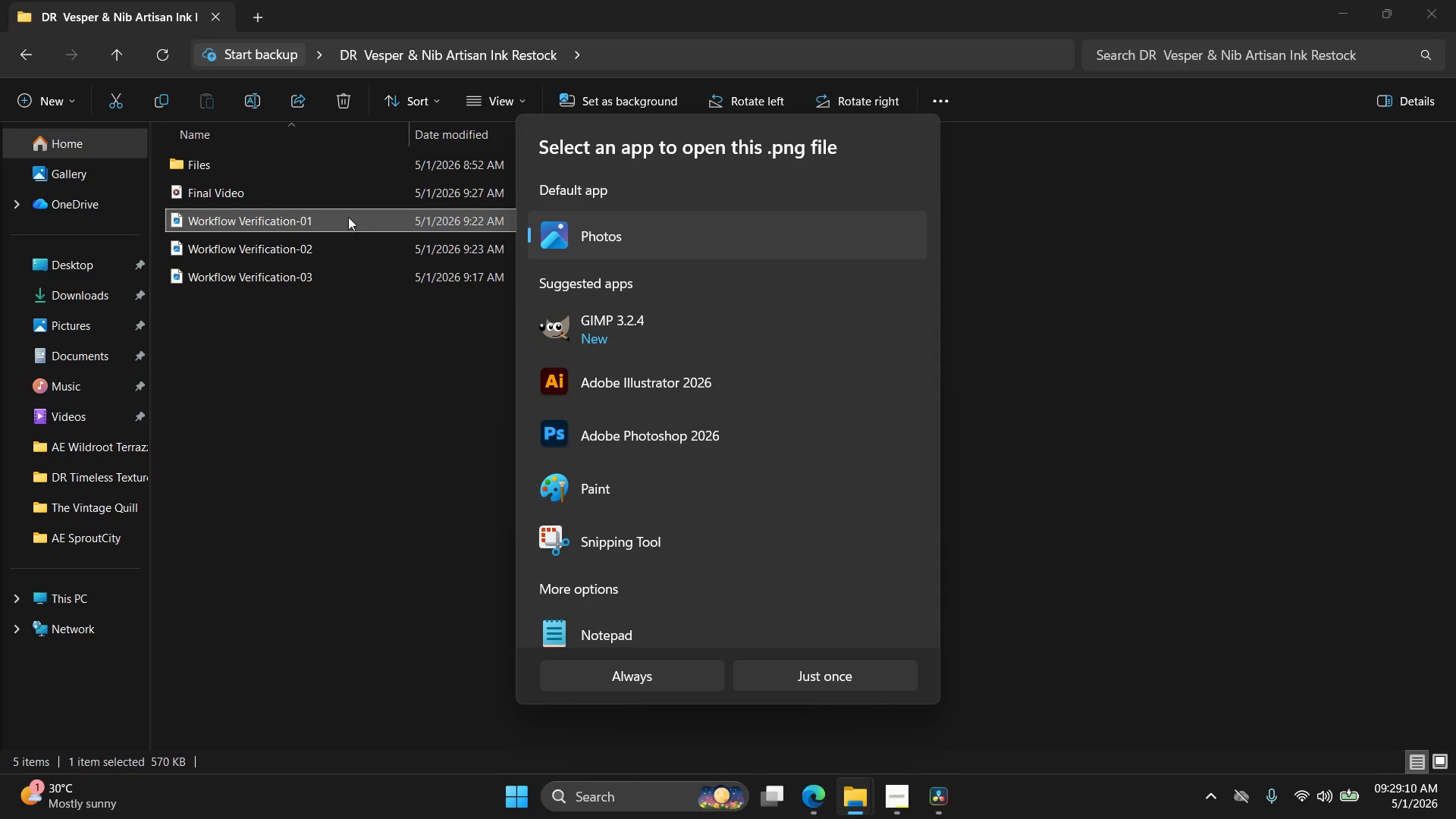 
wait(11.27)
 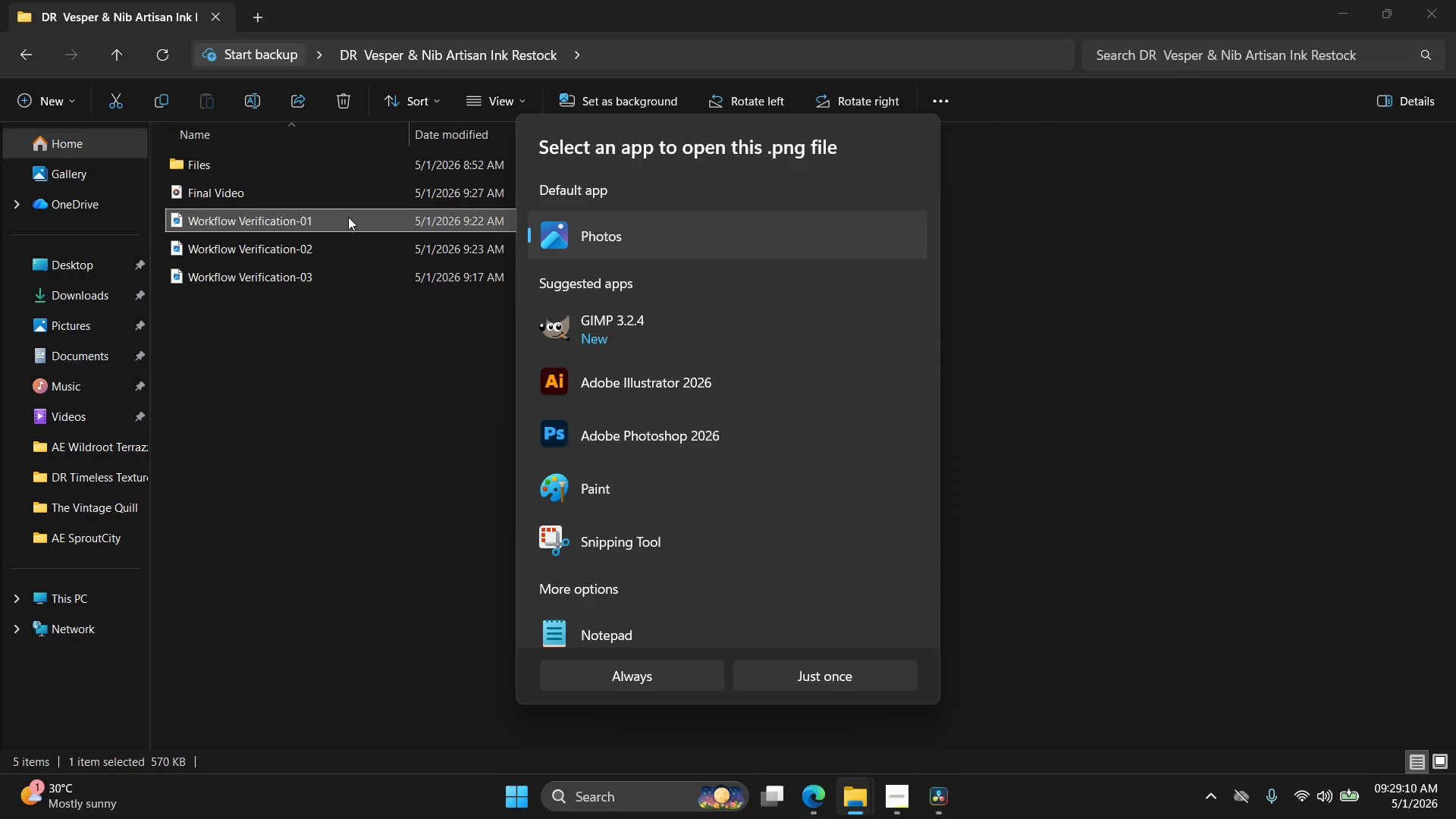 
left_click([804, 682])
 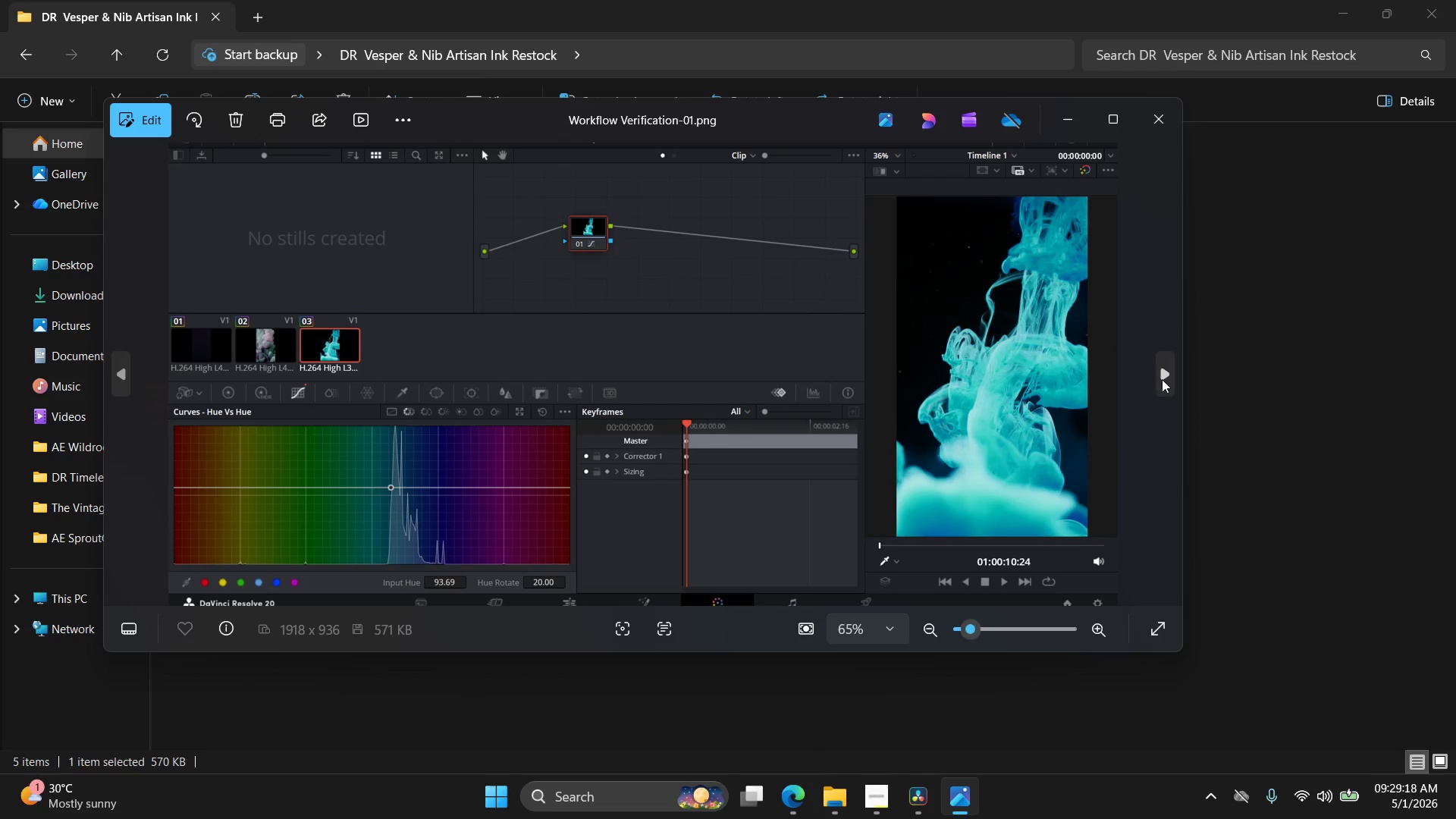 
left_click([1163, 378])
 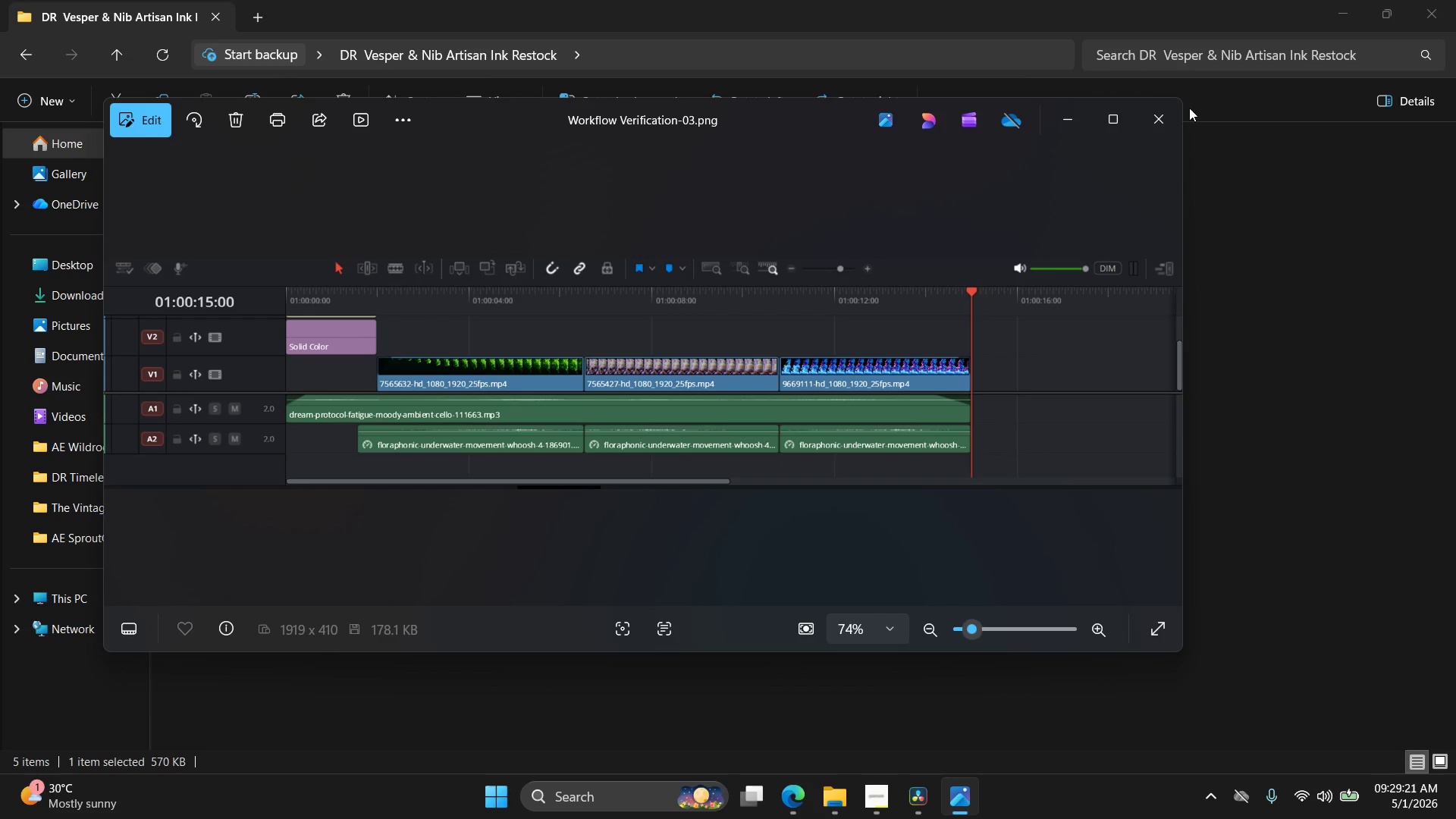 
left_click([1144, 116])
 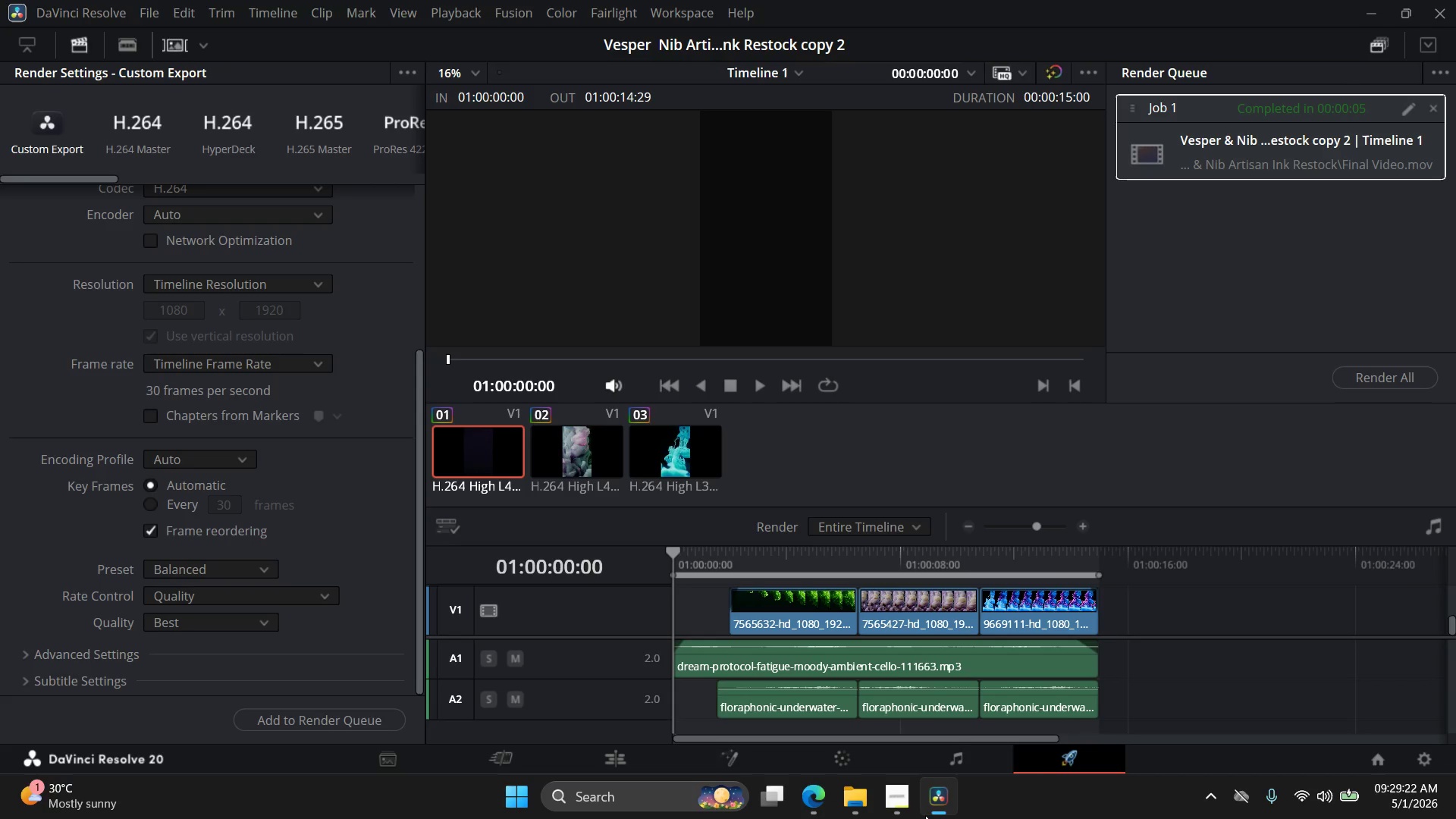 
left_click([890, 807])